 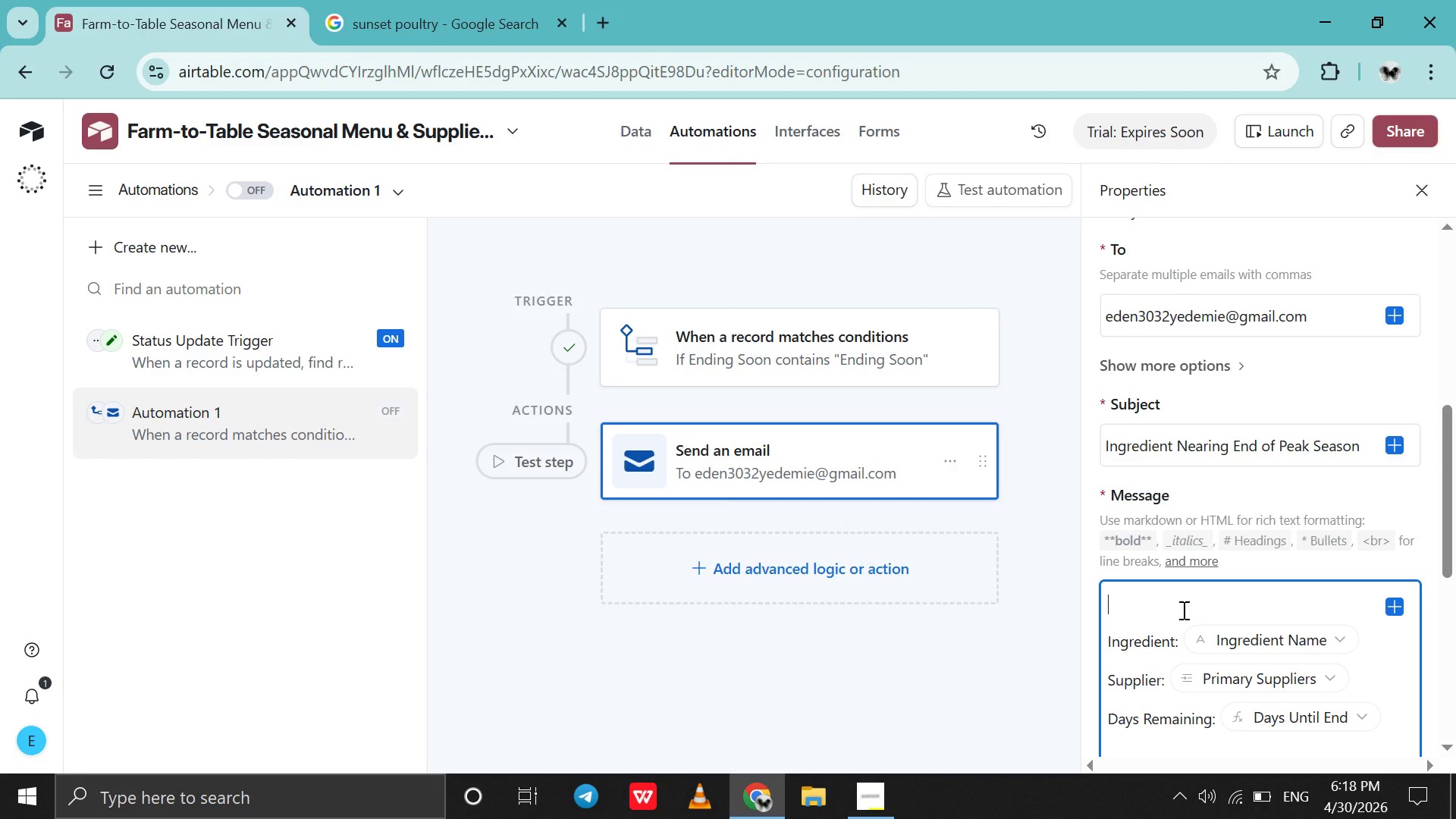 
type(Dear Mane)
key(Backspace)
type(ah)
key(Backspace)
type(ger )
key(Backspace)
type(,)
 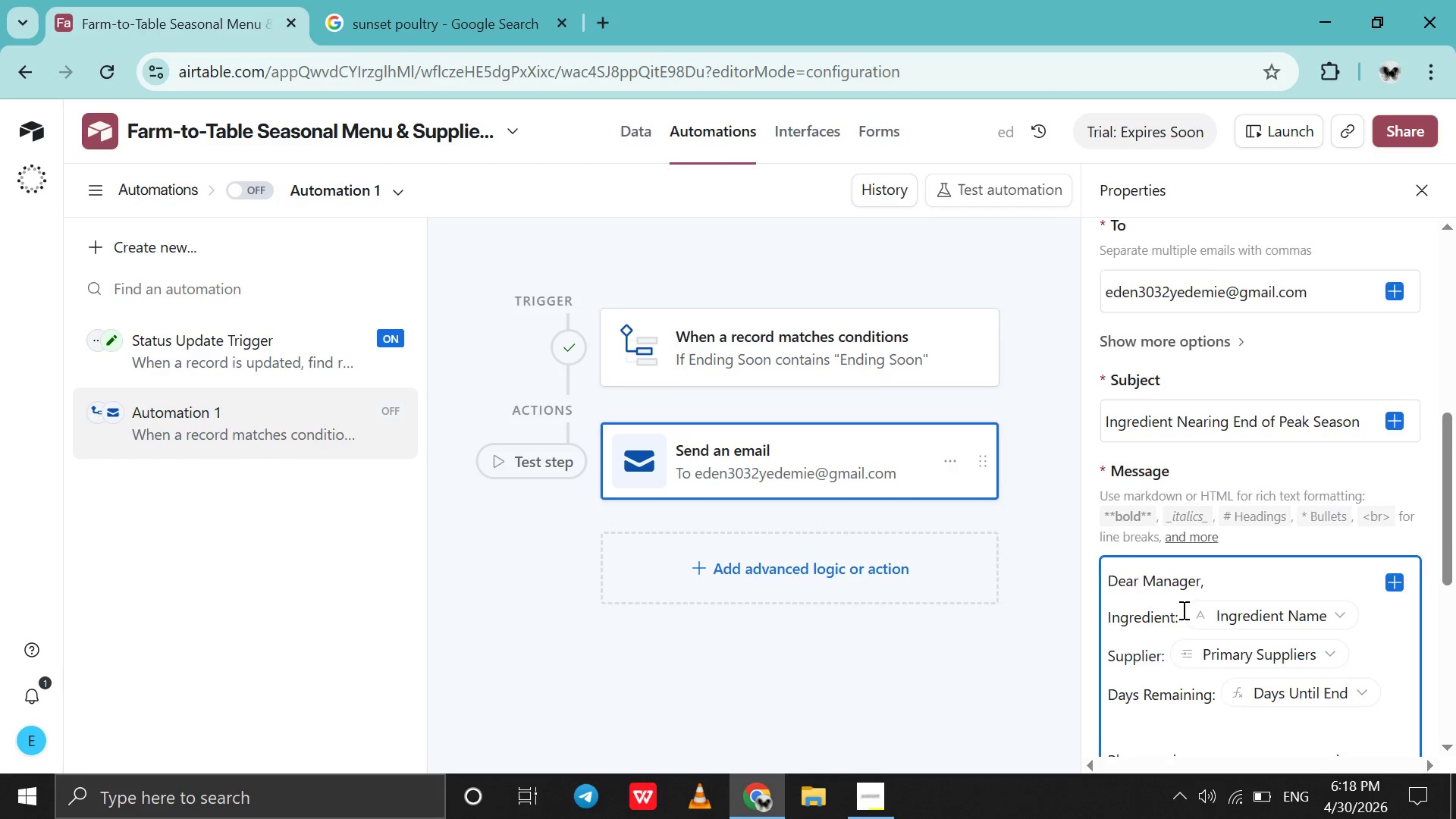 
scroll: coordinate [1182, 610], scroll_direction: down, amount: 5.0
 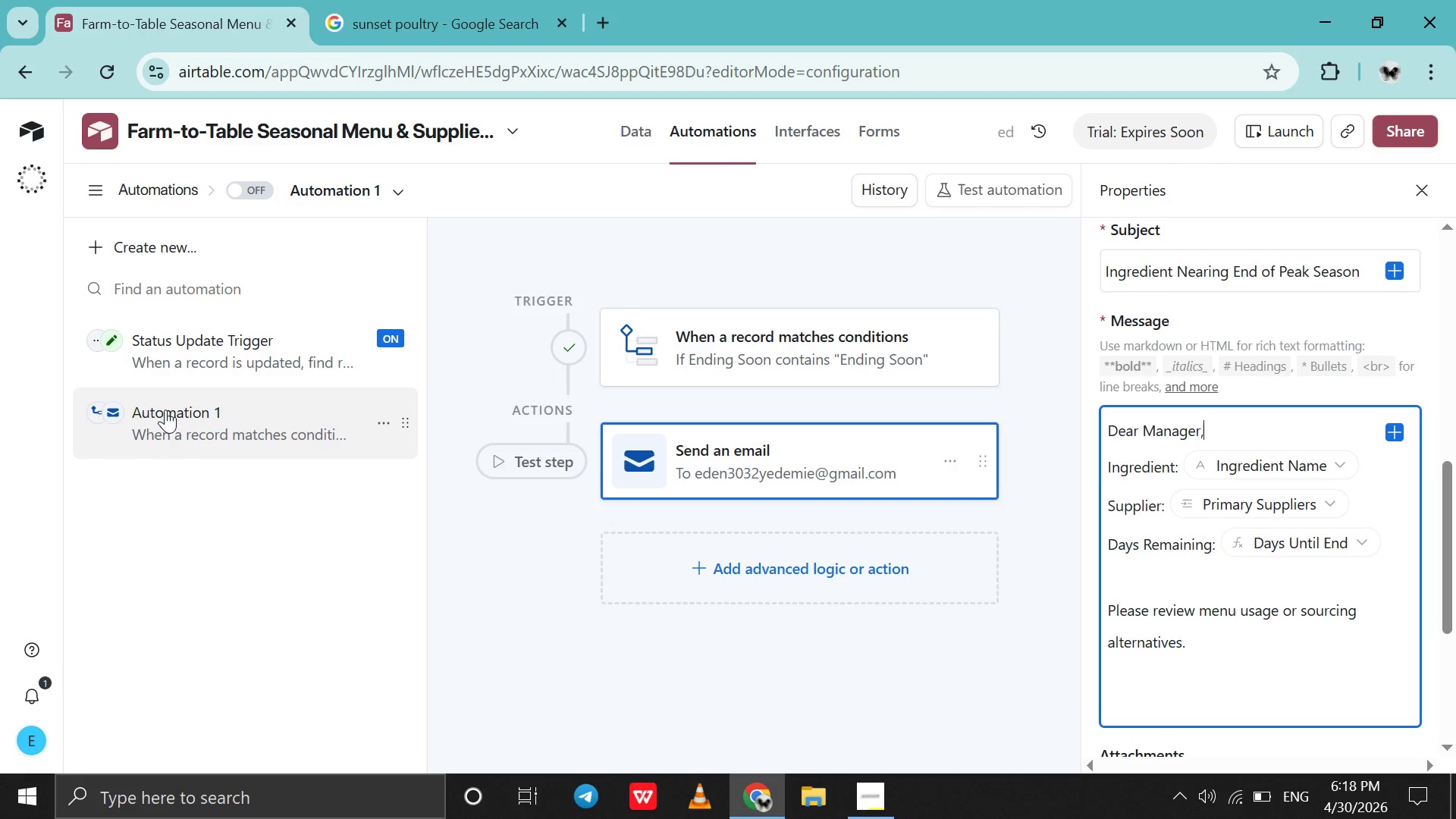 
double_click([165, 410])
 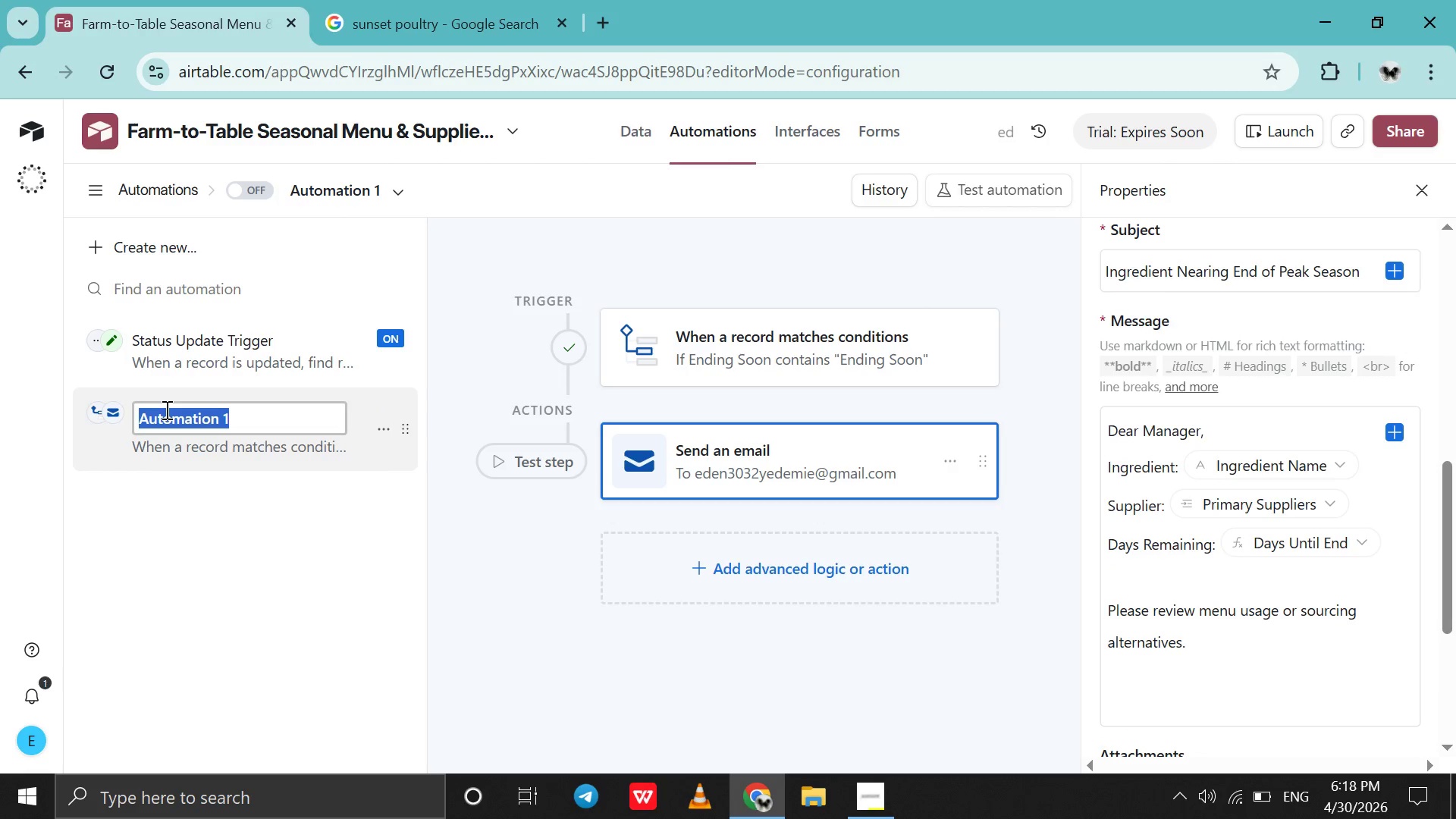 
triple_click([165, 410])
 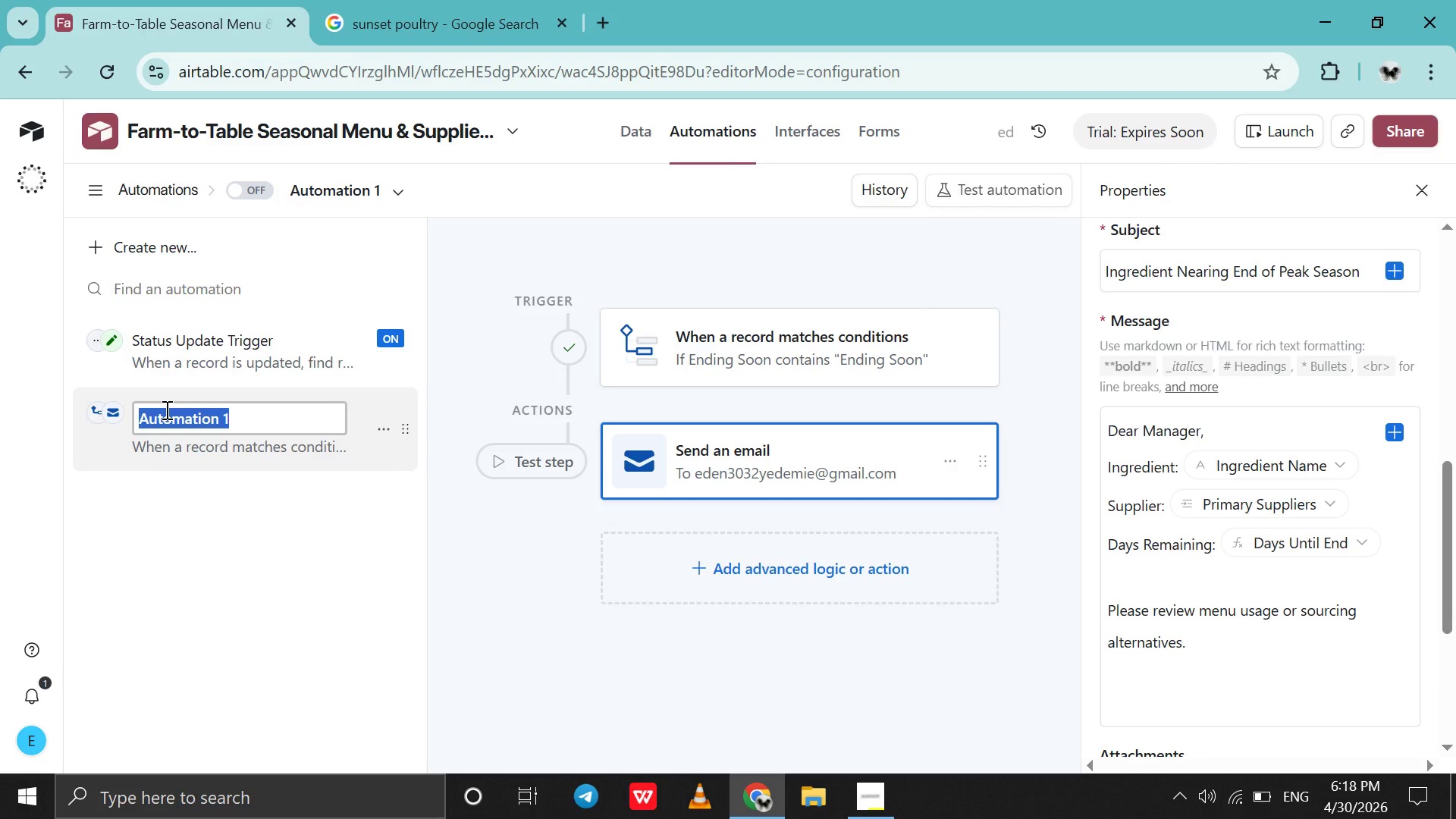 
key(Control+V)
 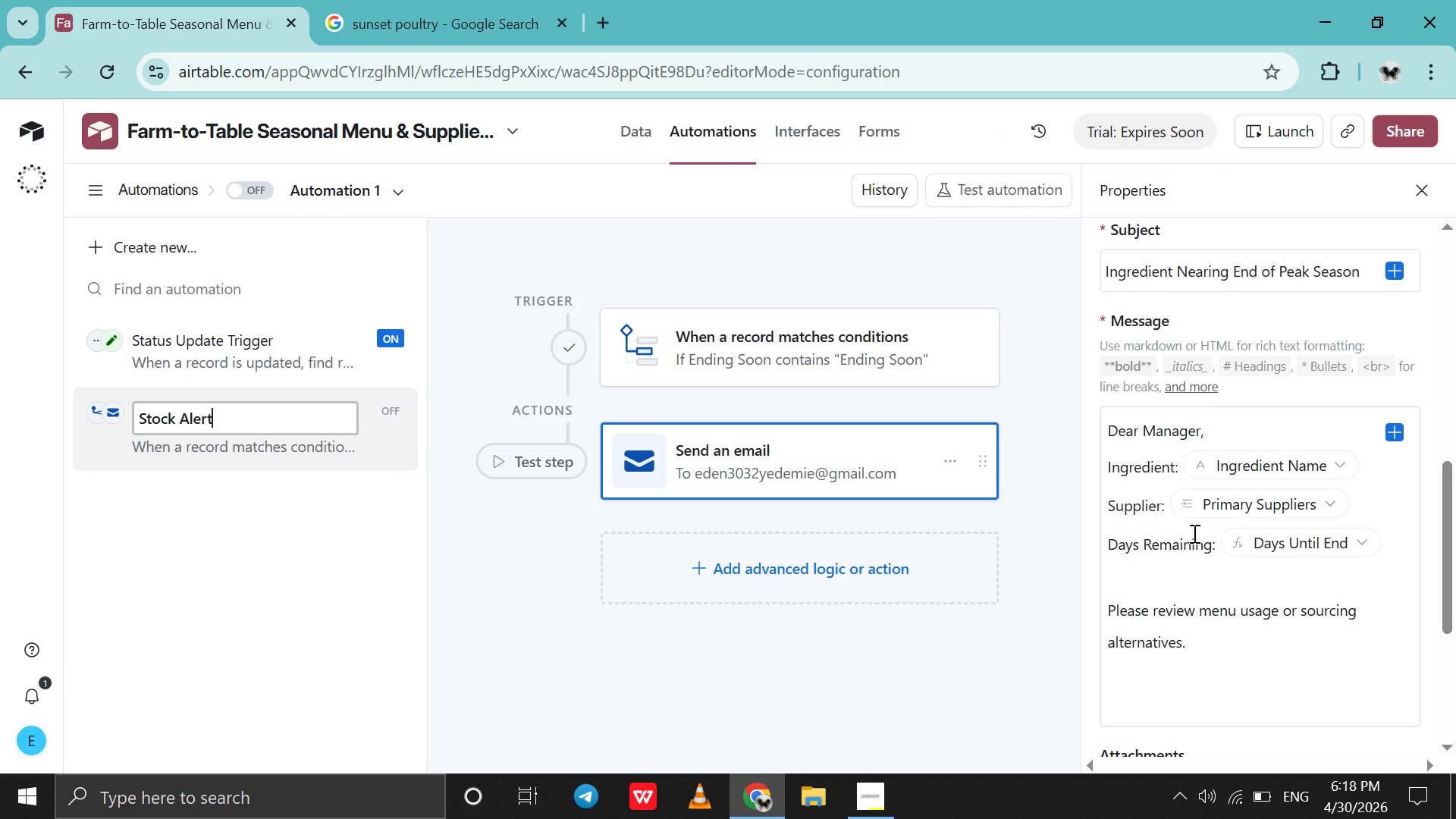 
scroll: coordinate [1201, 541], scroll_direction: down, amount: 11.0
 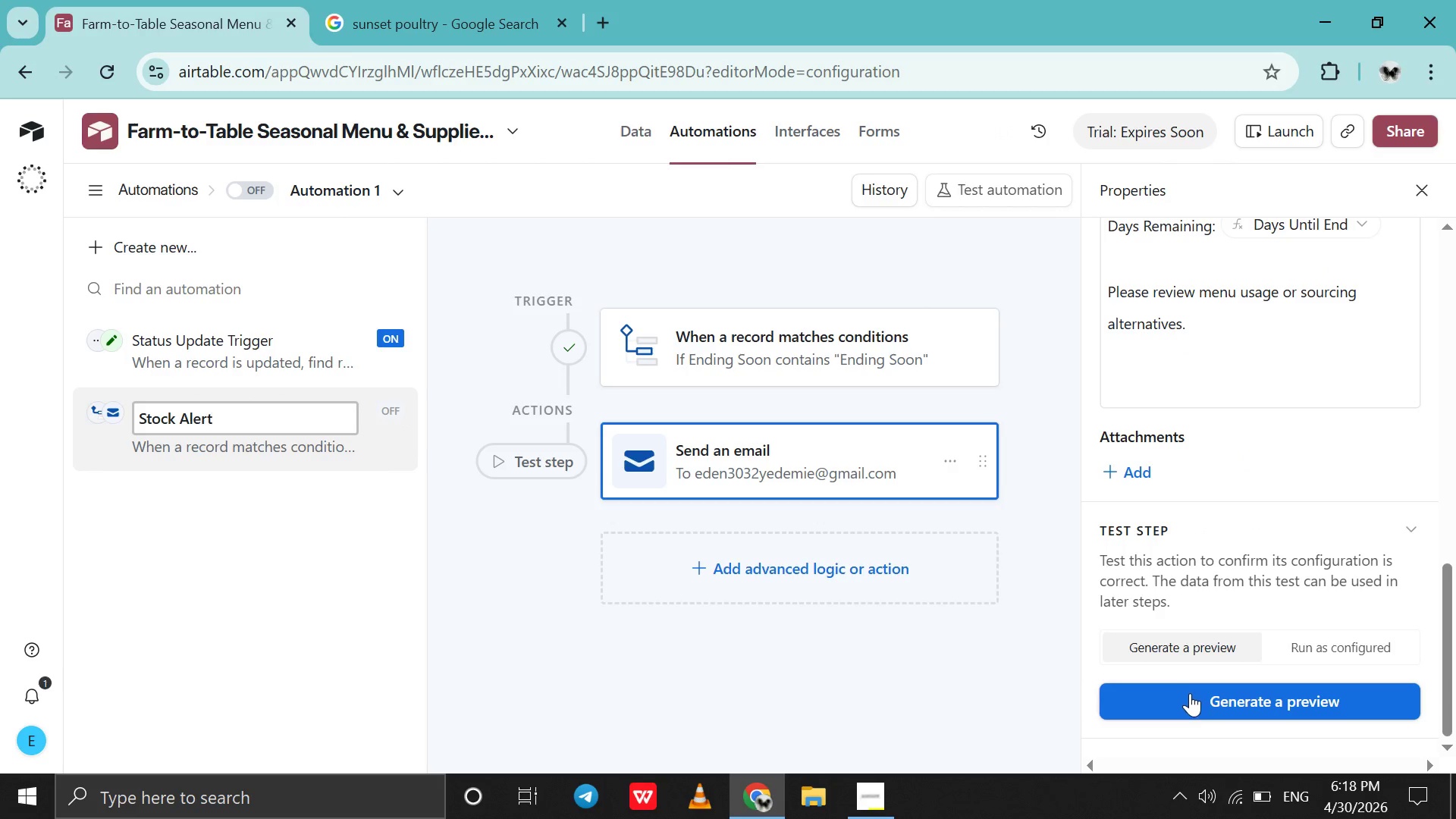 
left_click([1190, 693])
 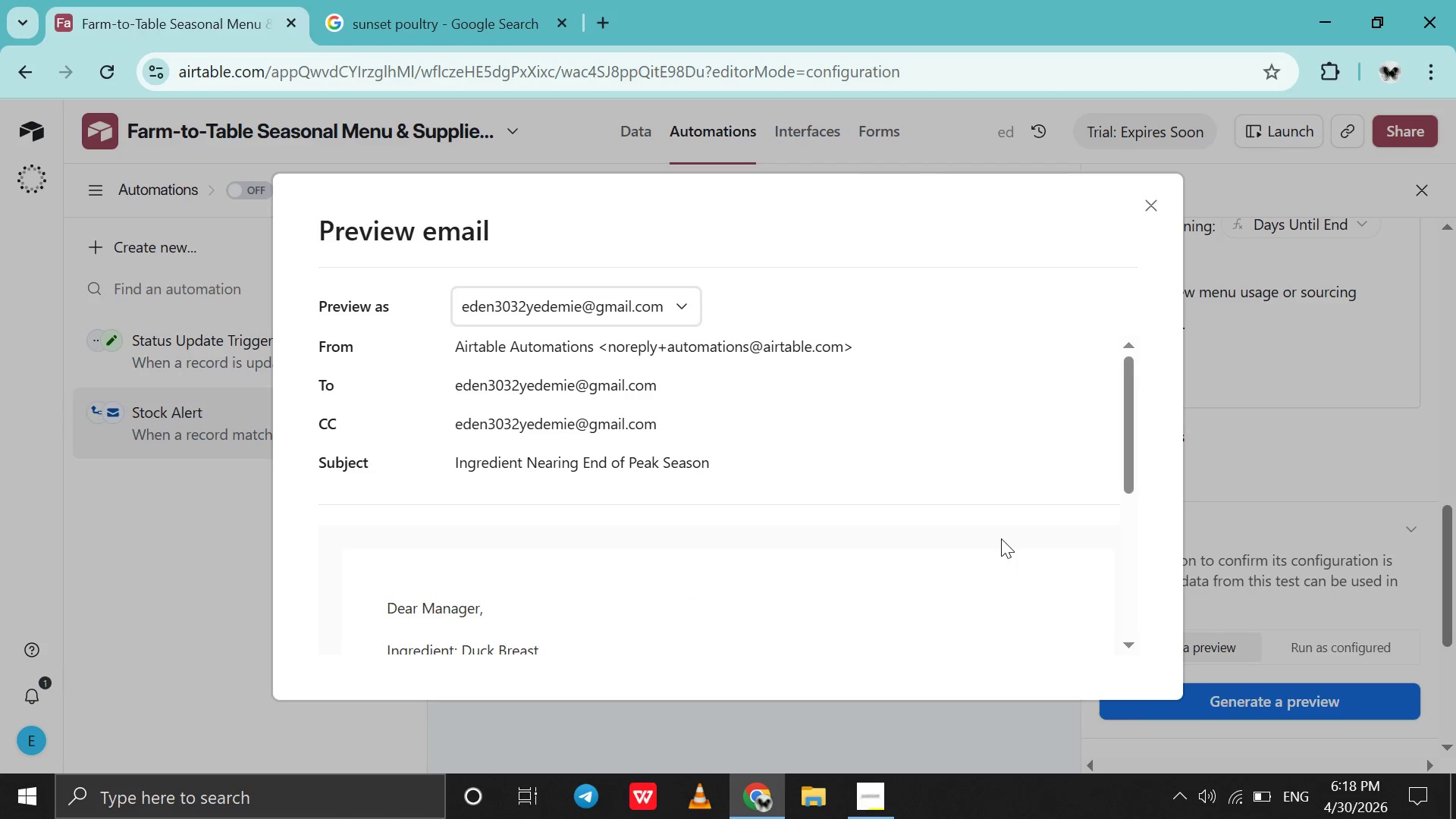 
scroll: coordinate [915, 531], scroll_direction: down, amount: 6.0
 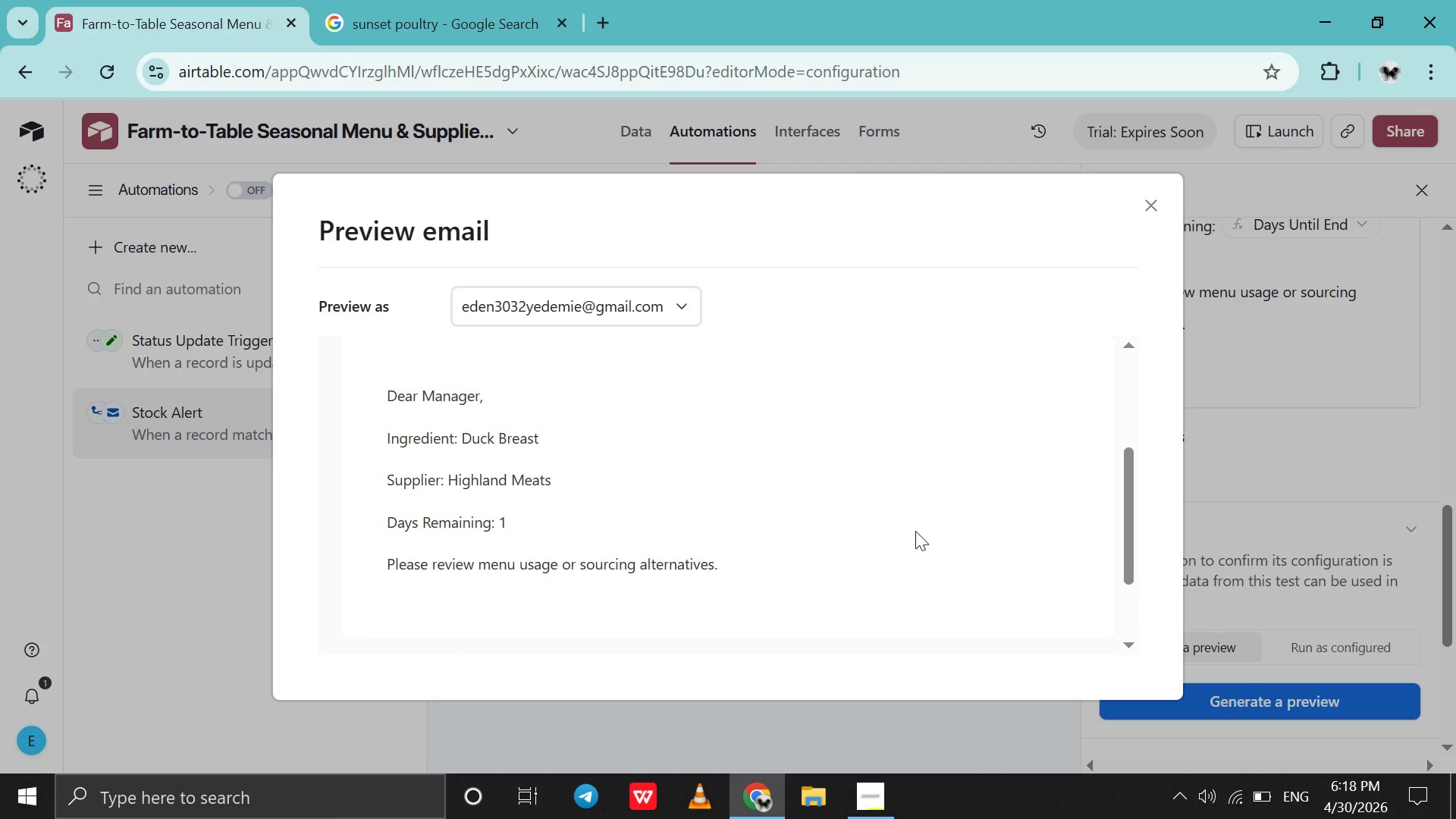 
wait(6.01)
 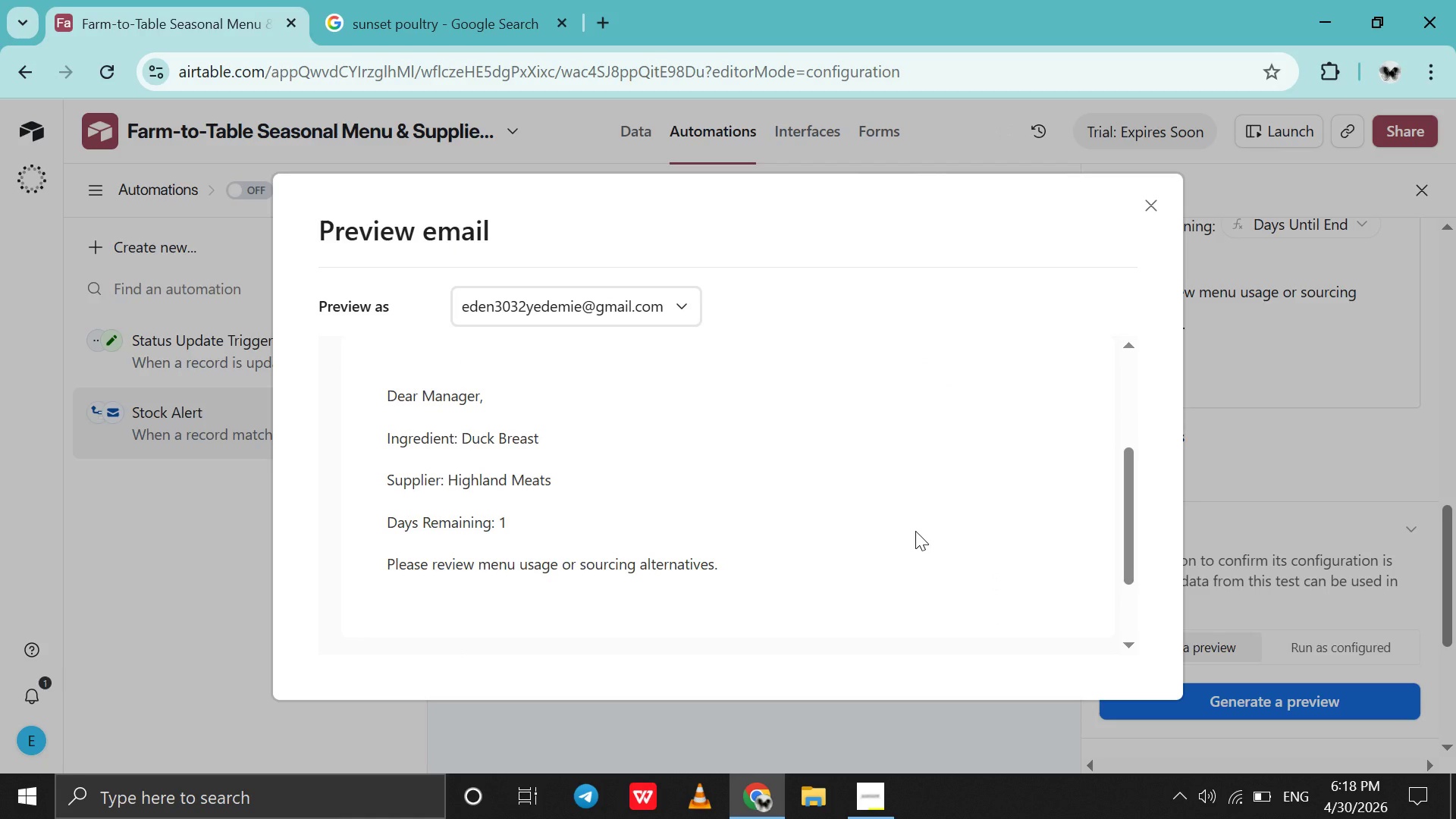 
key(Alt+Meta+PrintScreen)
 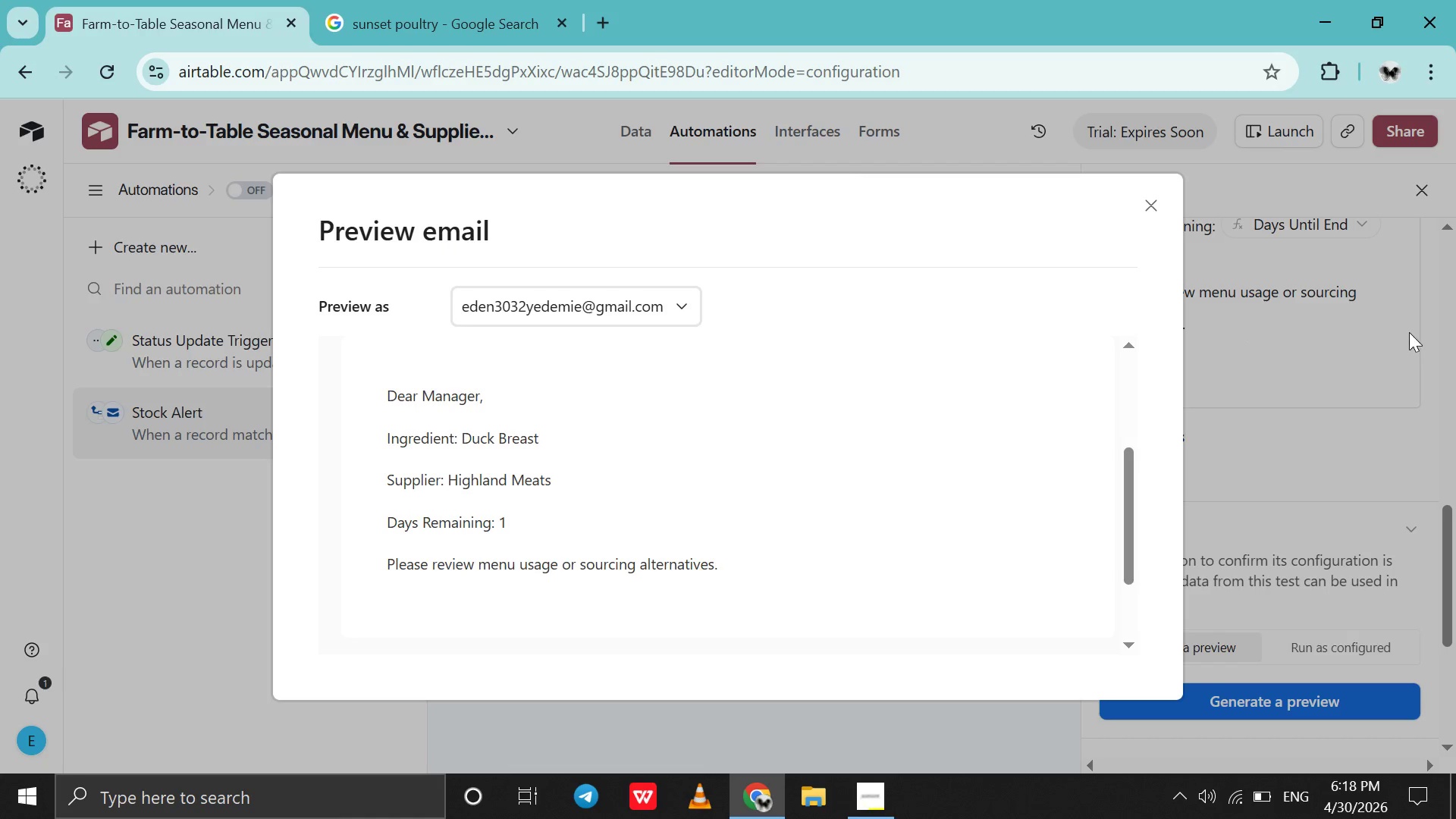 
left_click([1408, 318])
 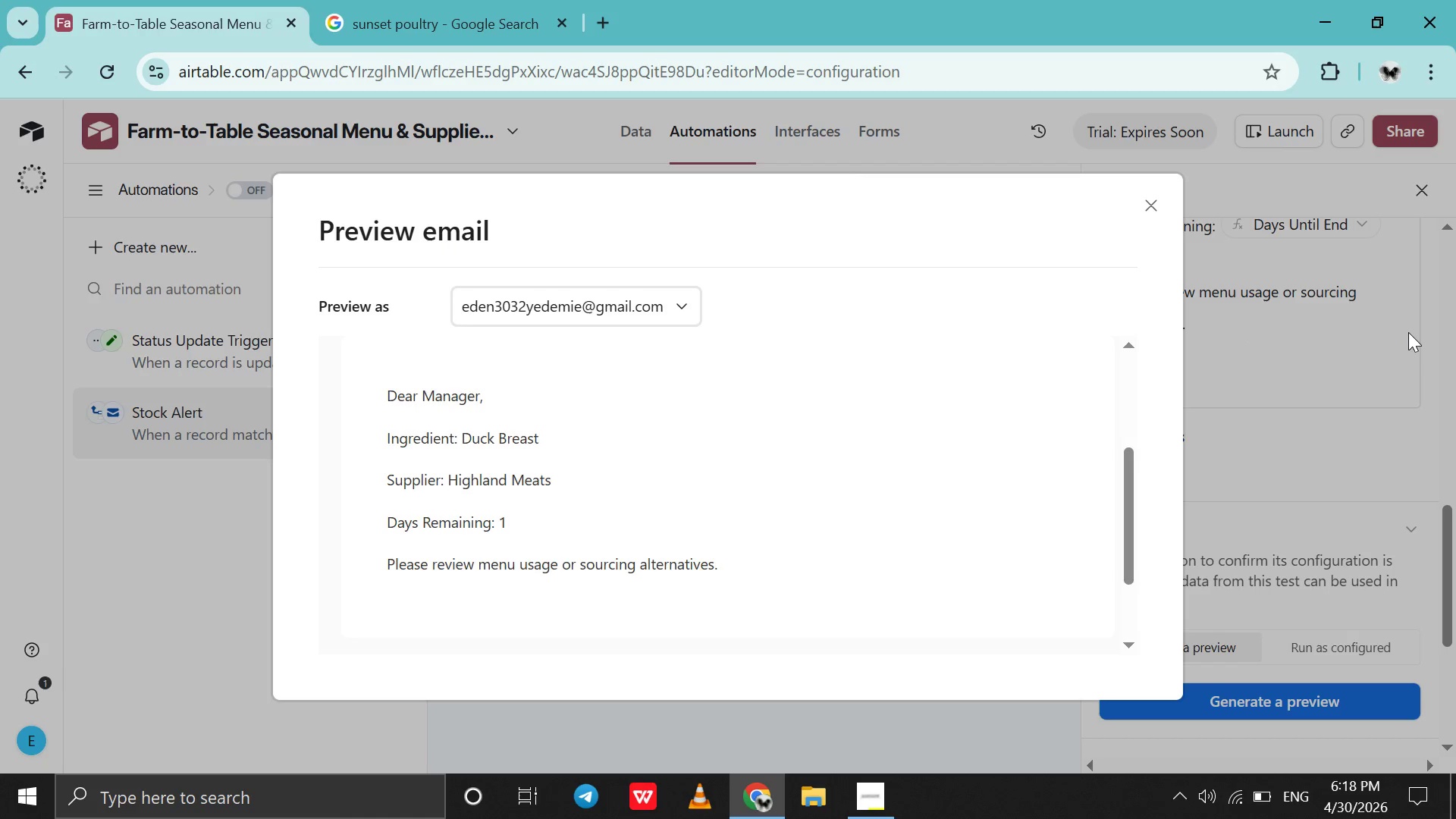 
left_click([1408, 332])
 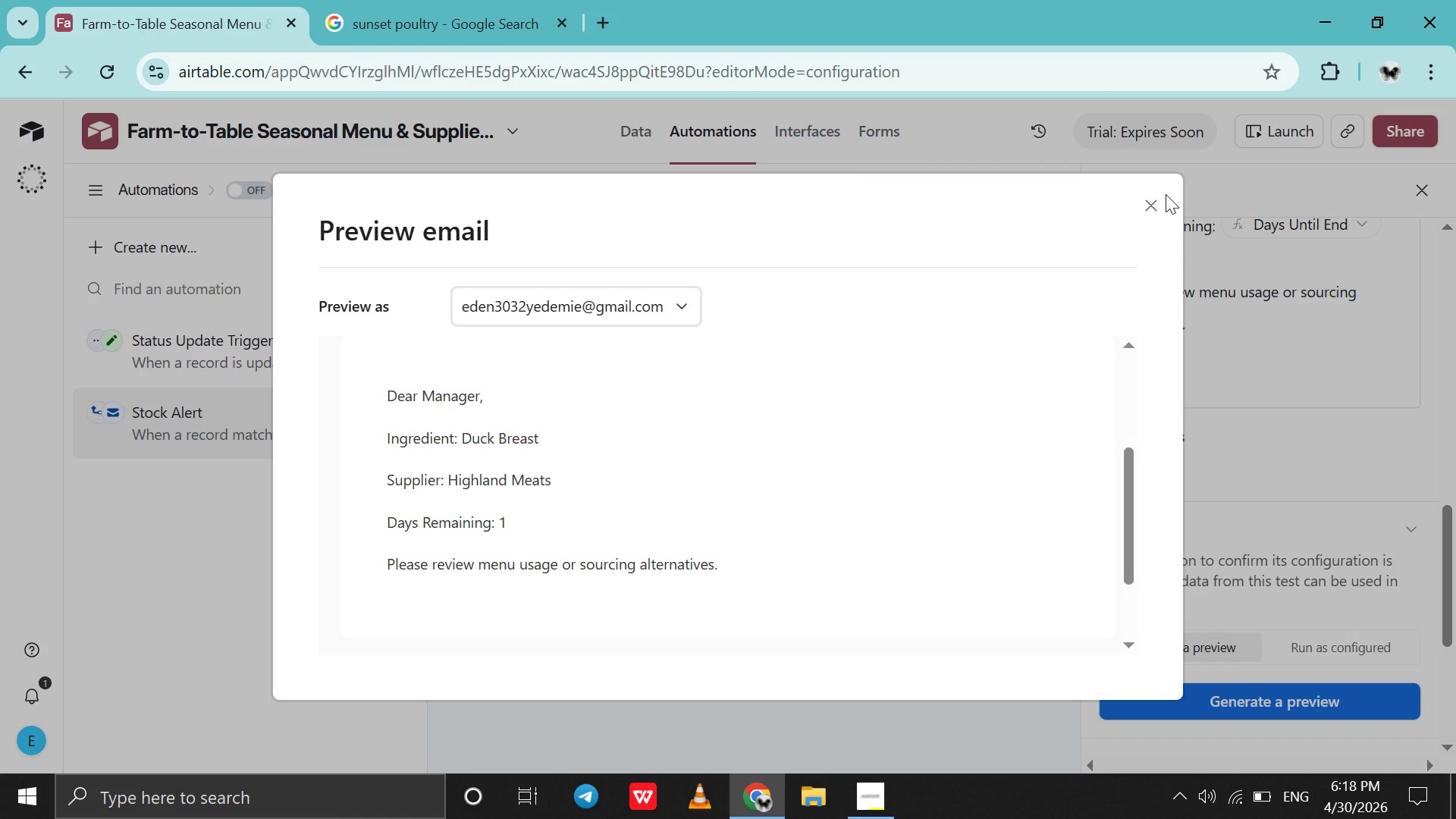 
left_click([1166, 194])
 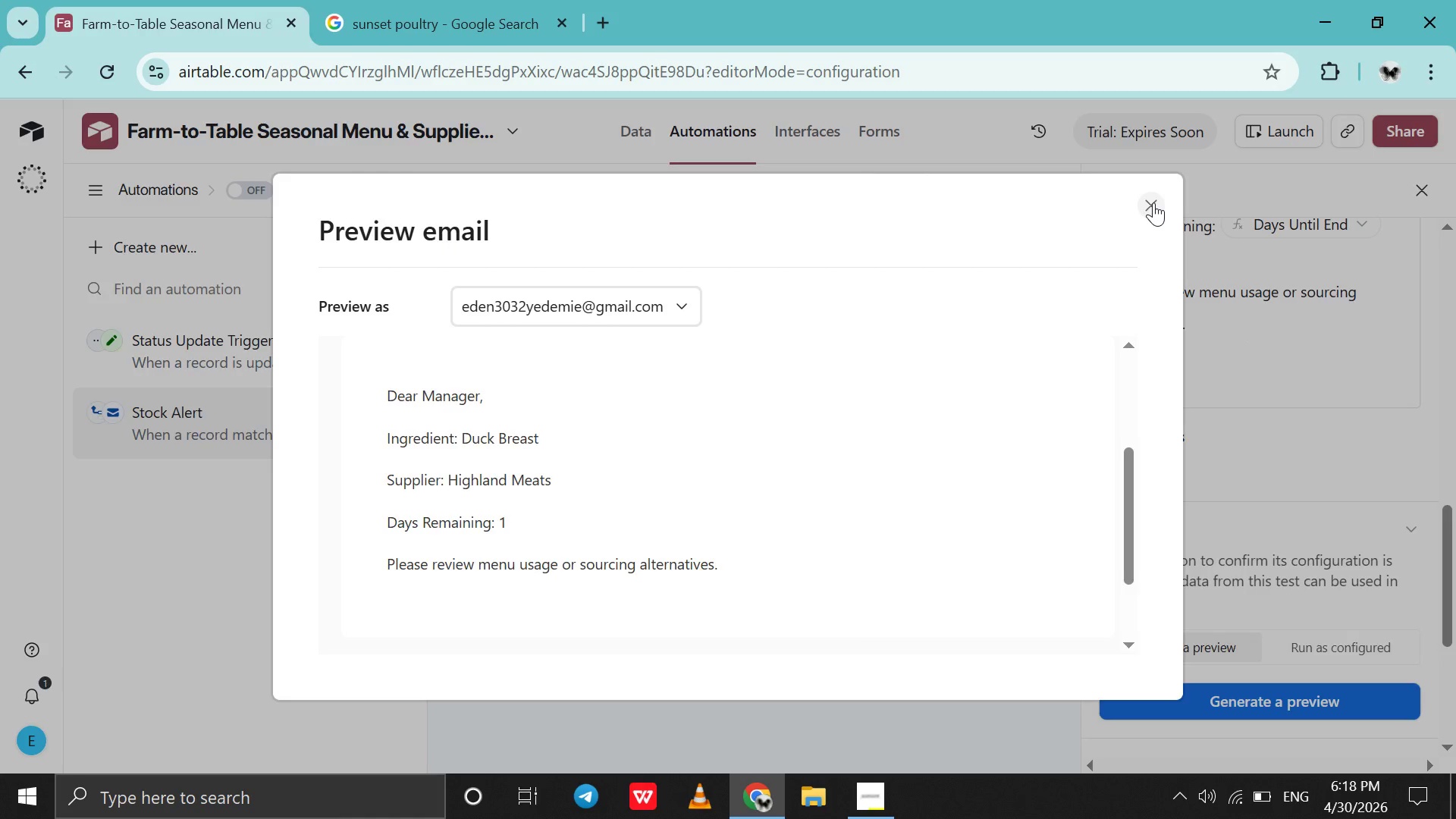 
left_click([1153, 202])
 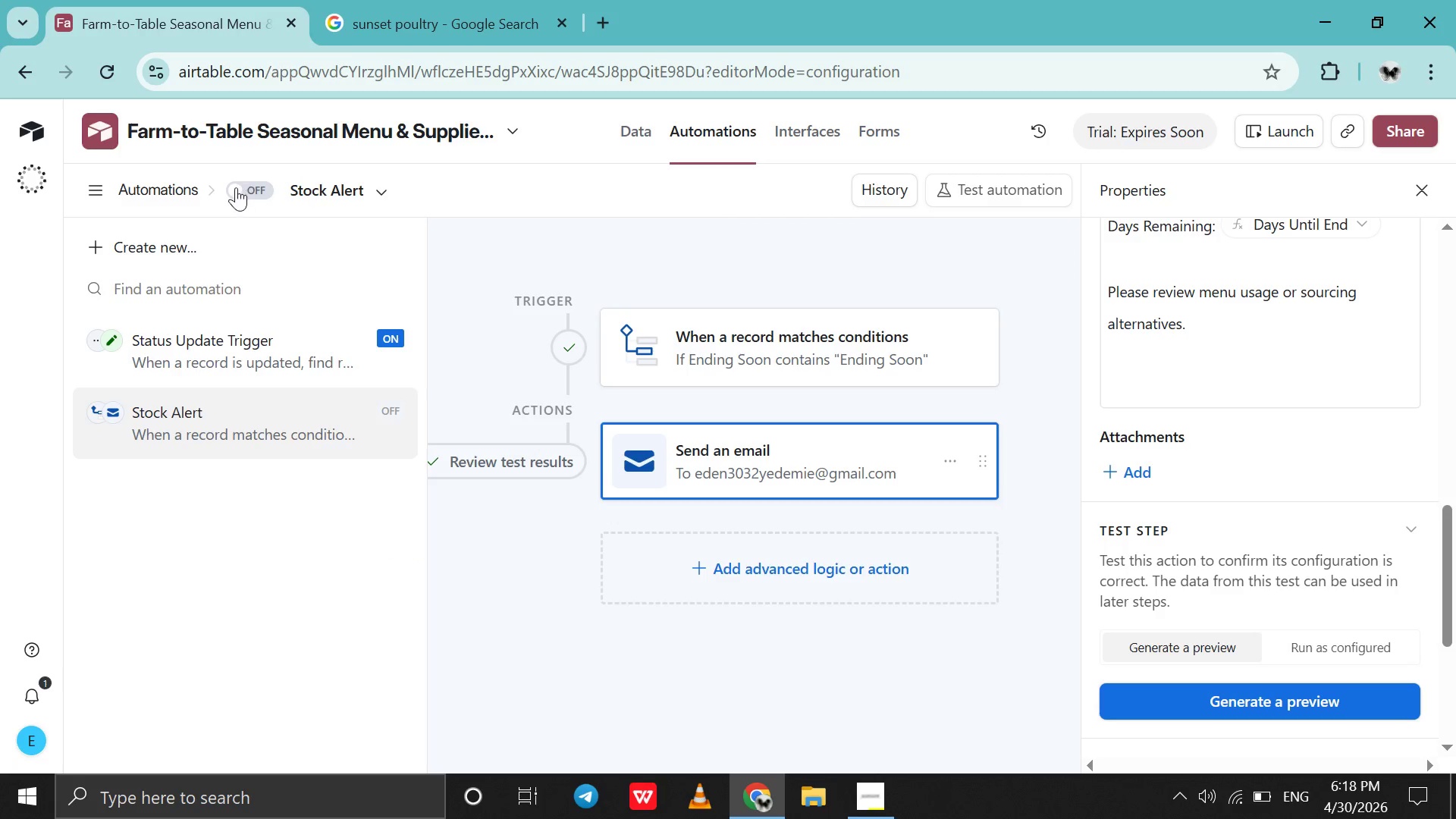 
left_click([236, 188])